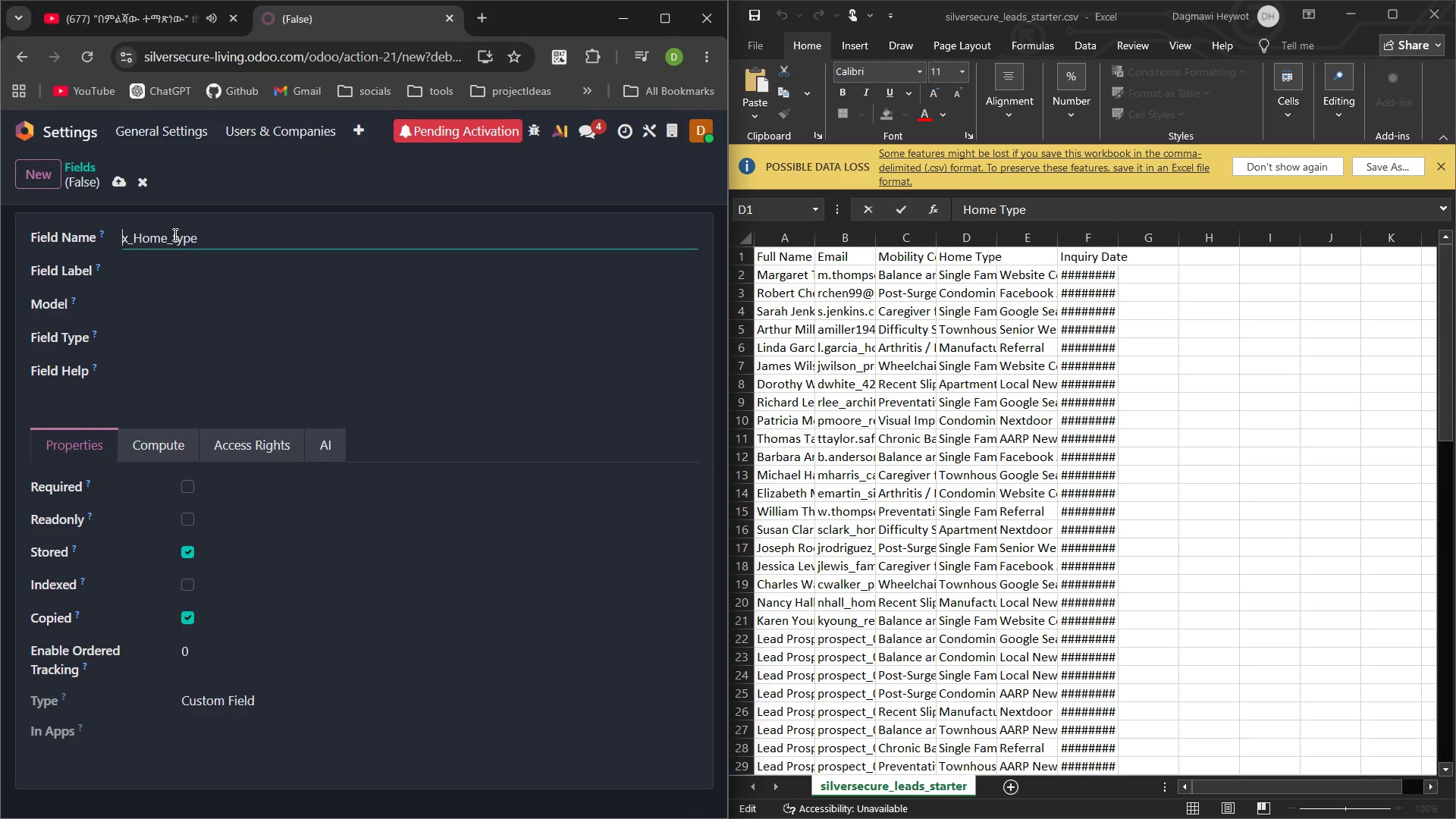 
key(ArrowRight)
 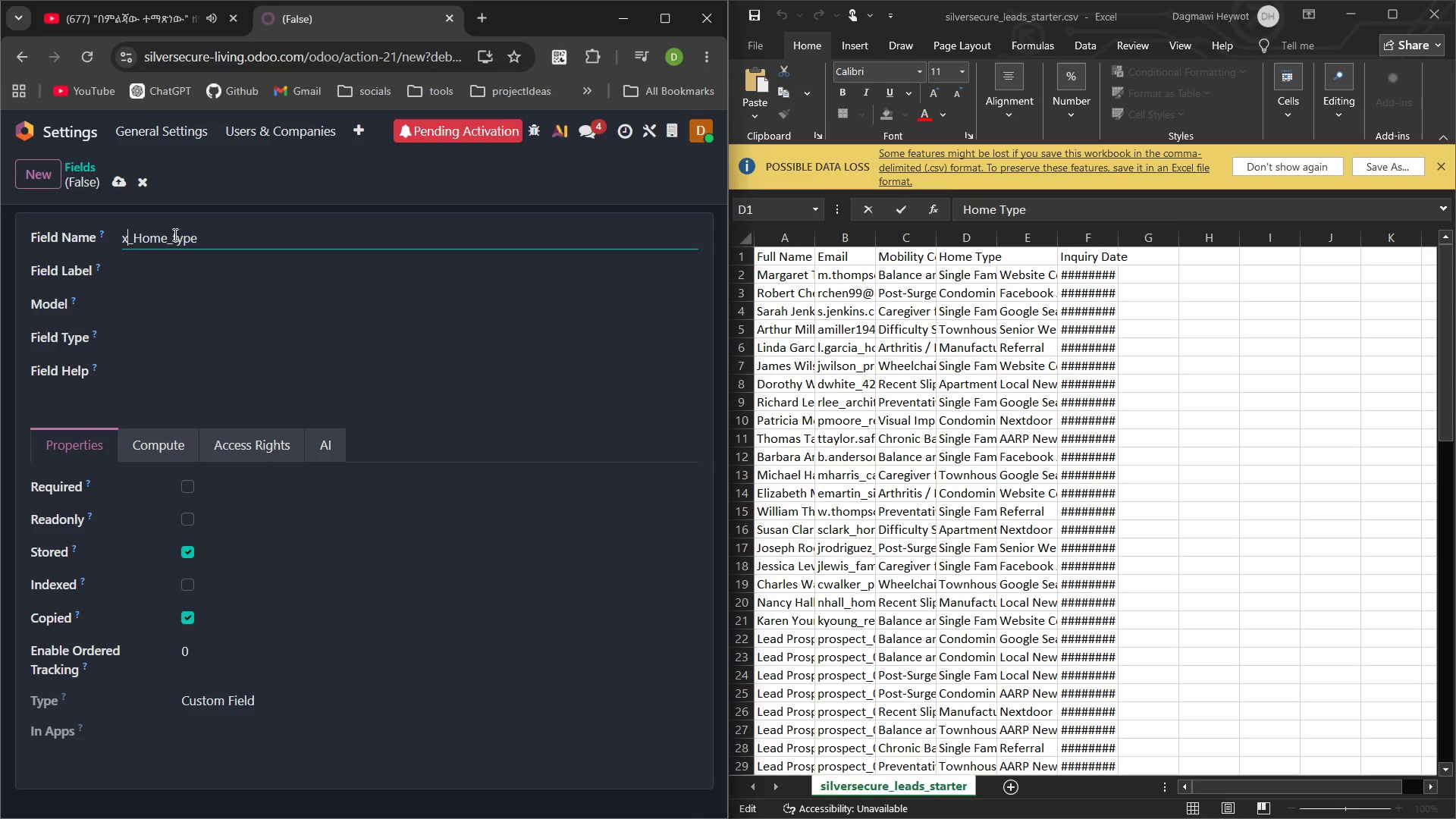 
key(ArrowRight)
 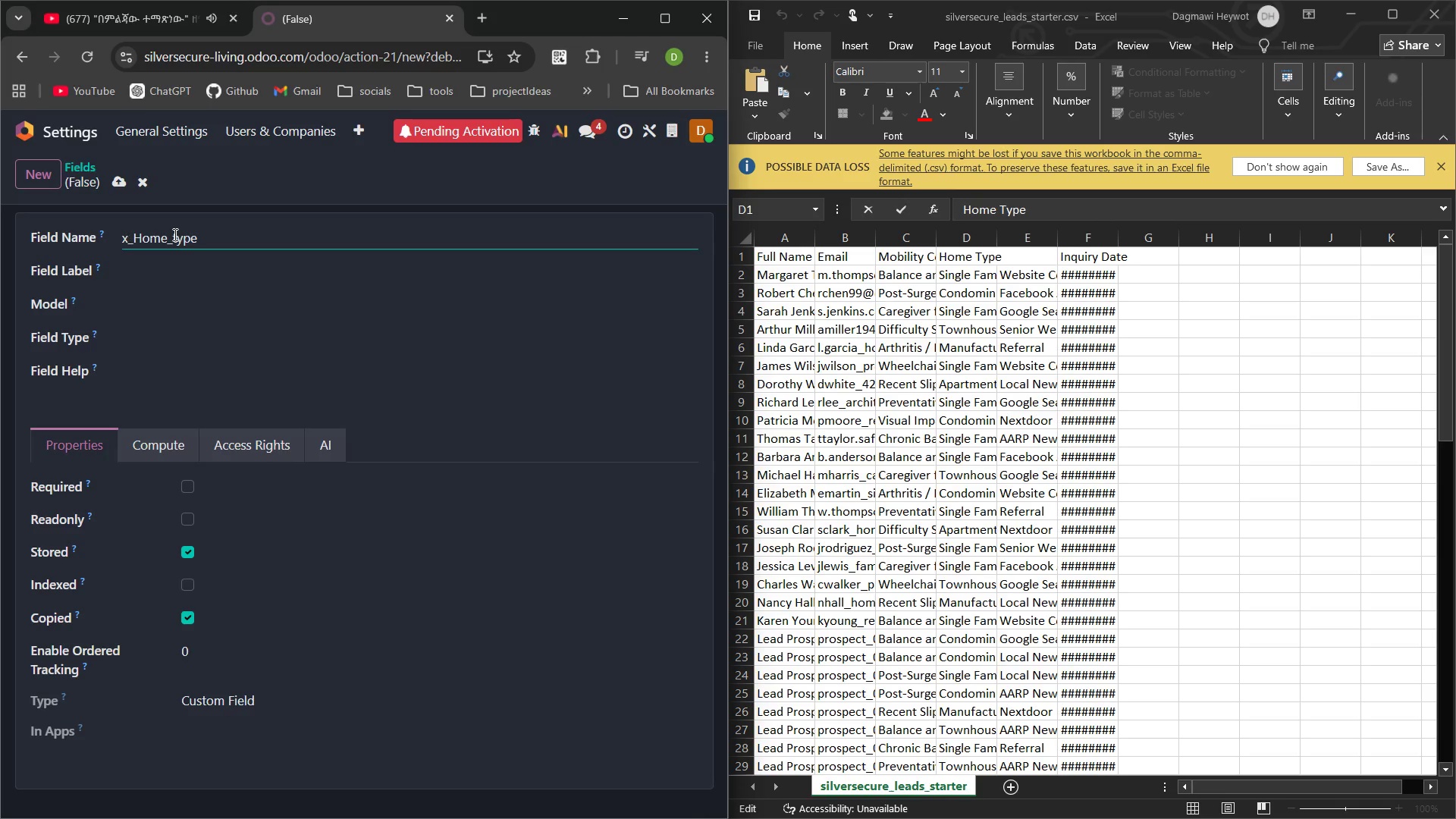 
key(ArrowRight)
 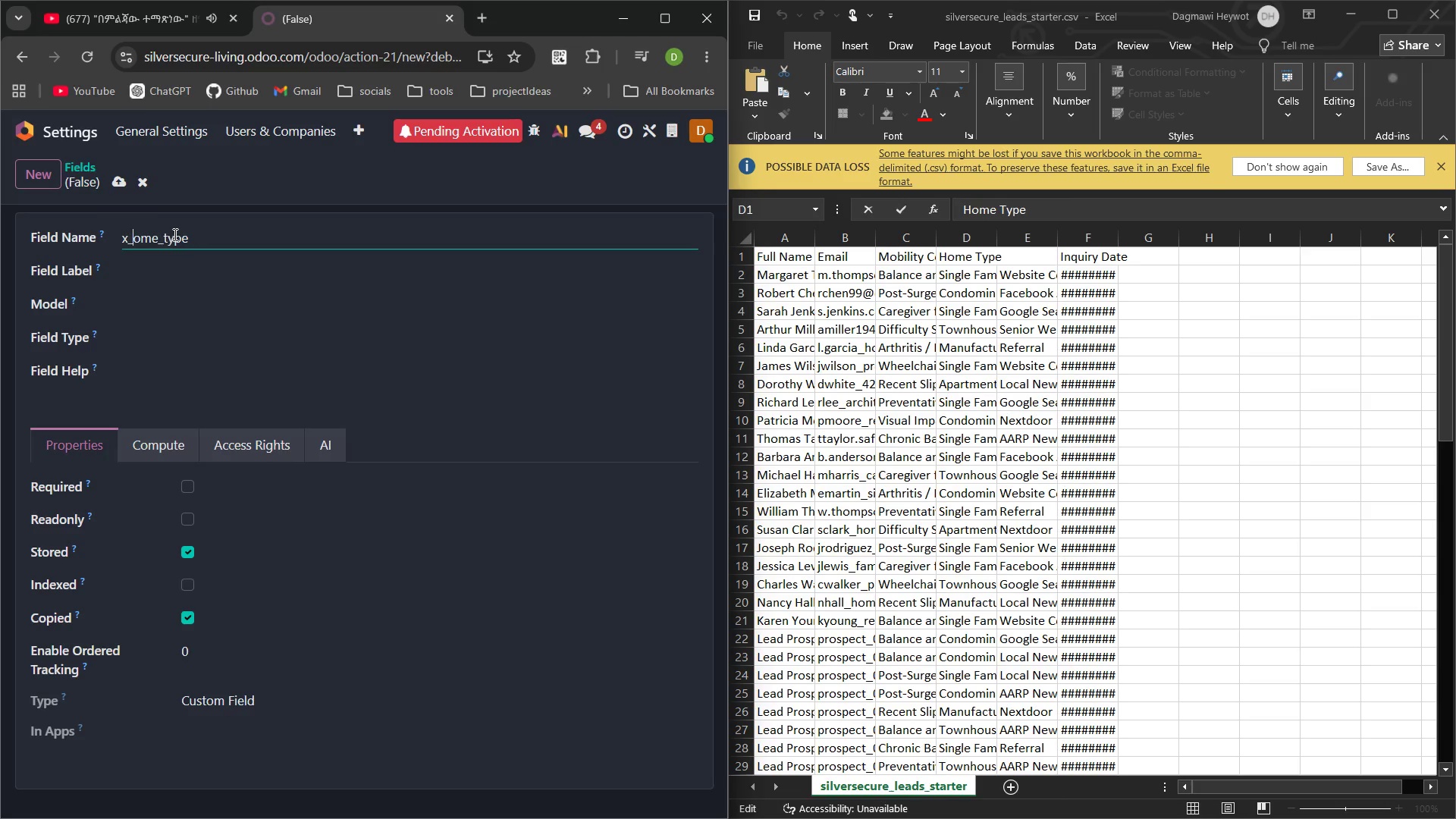 
key(Backspace)
 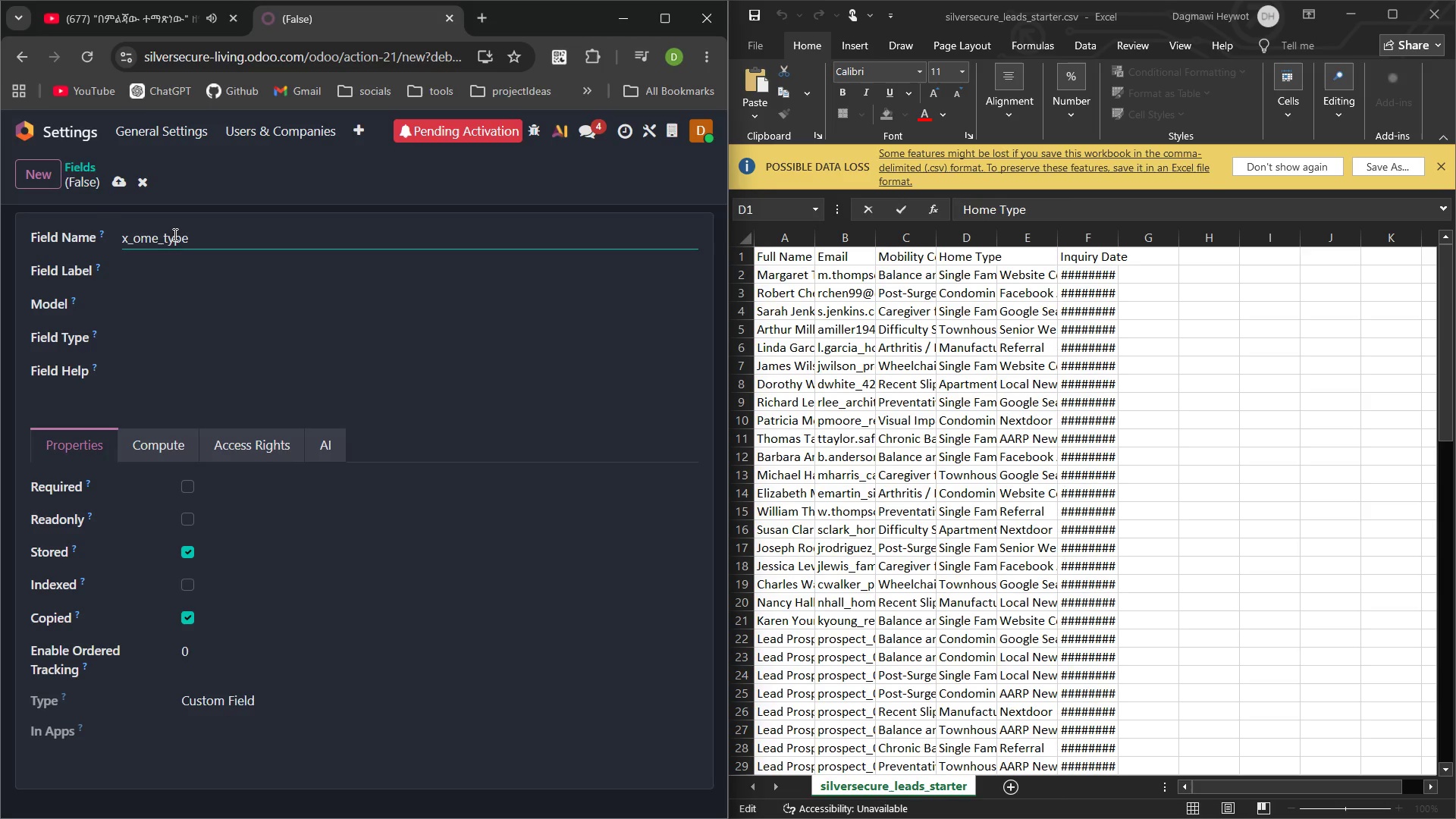 
key(H)
 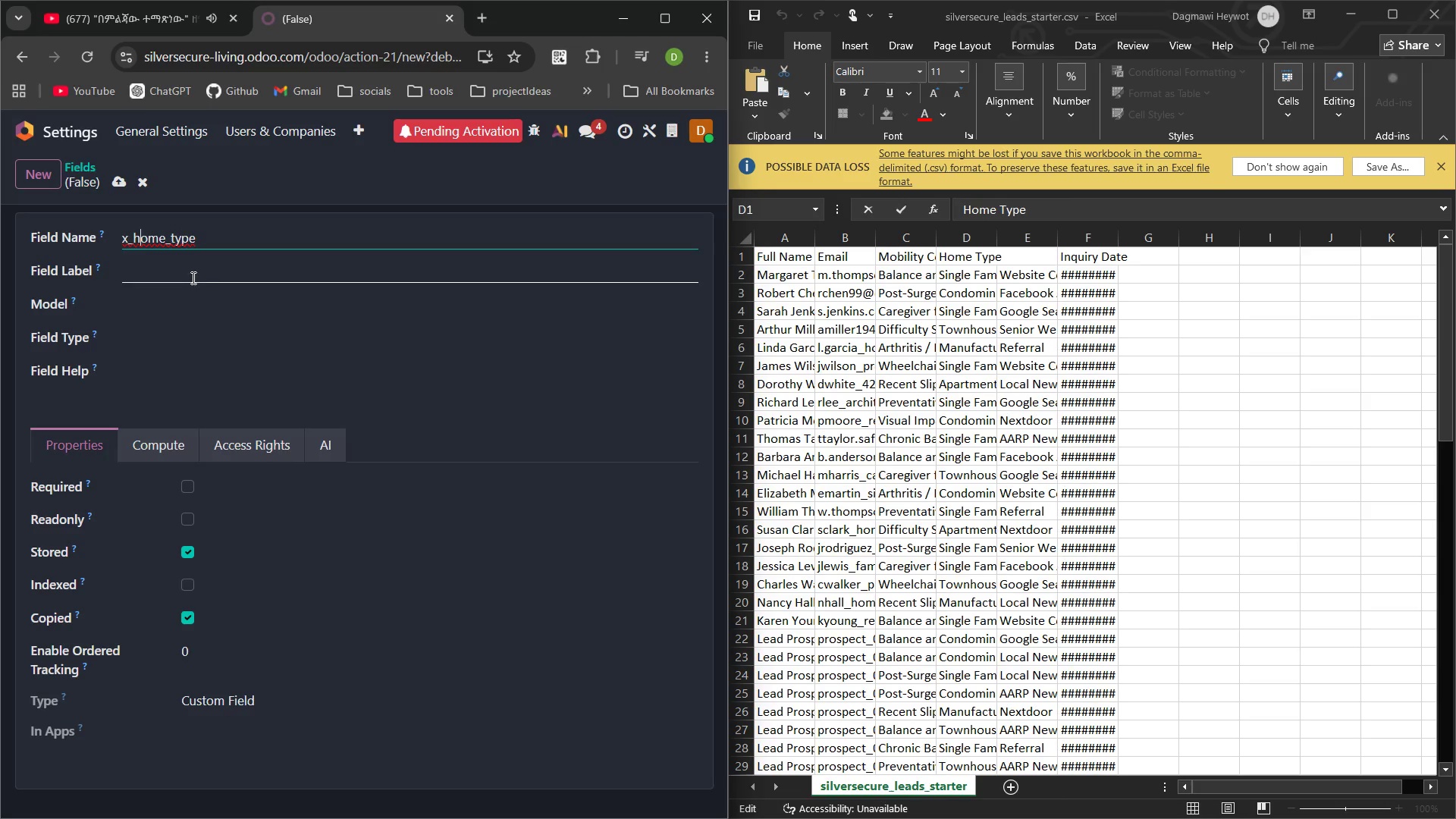 
left_click([189, 275])
 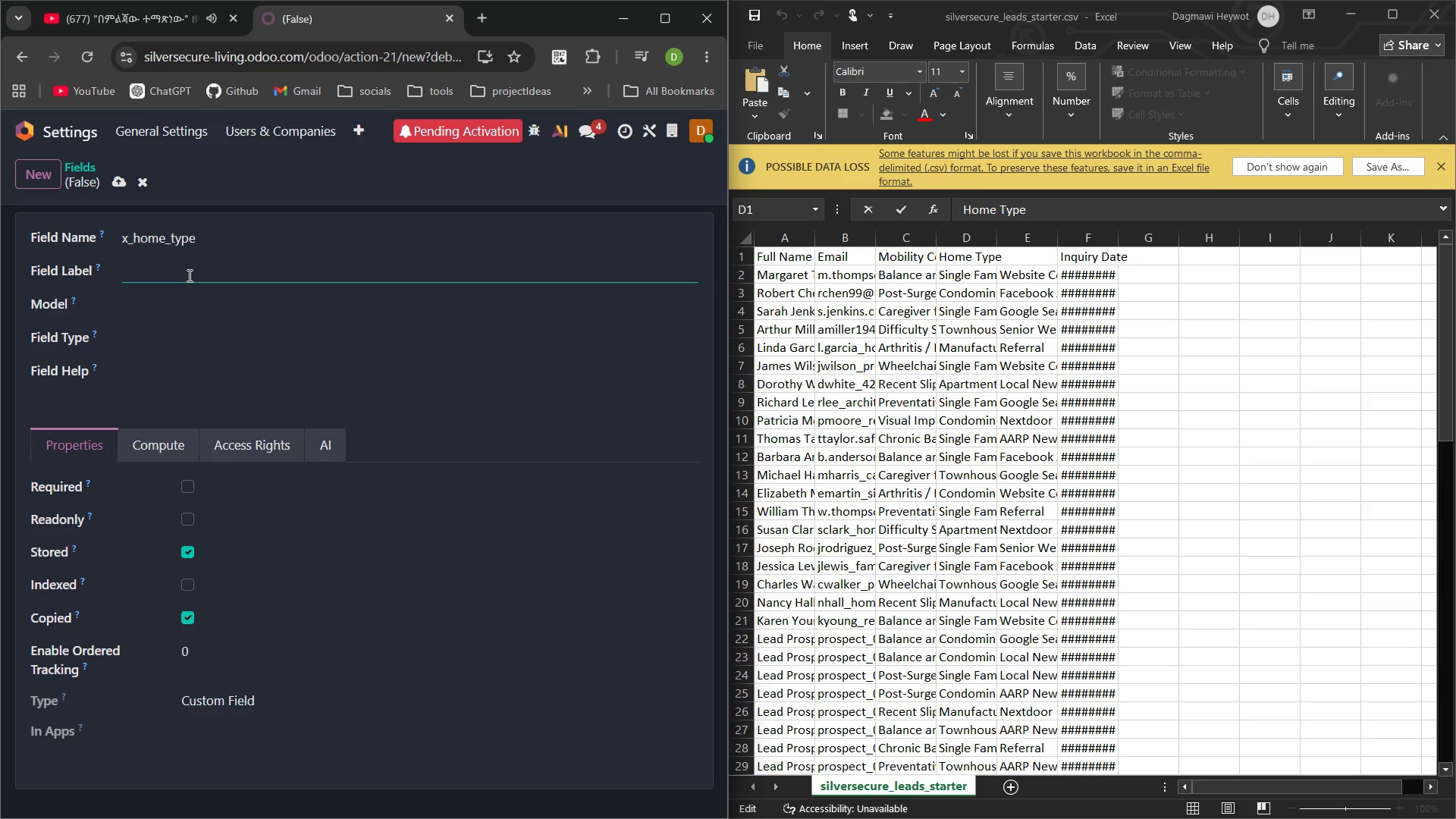 
key(Control+V)
 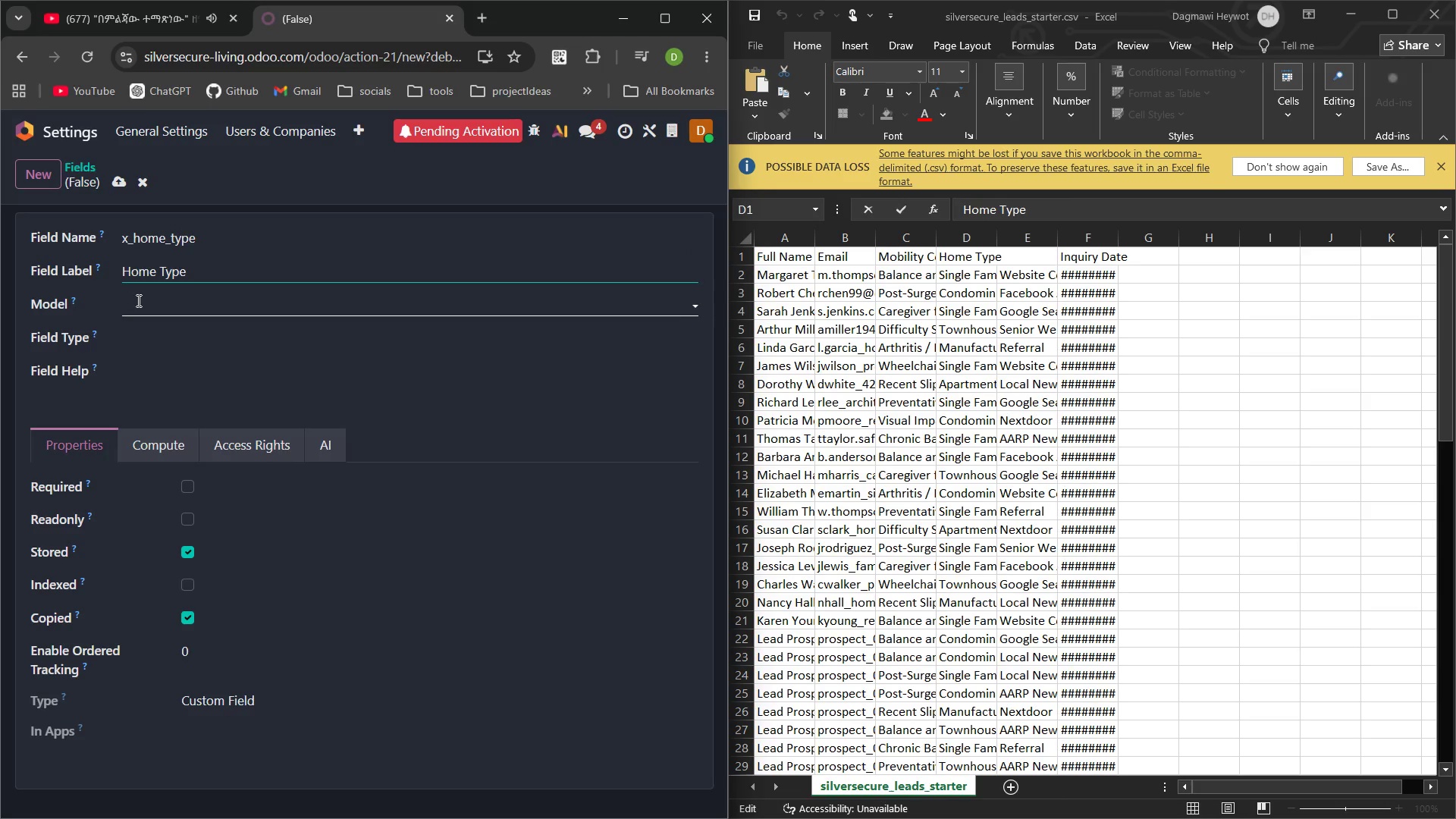 
left_click([137, 300])
 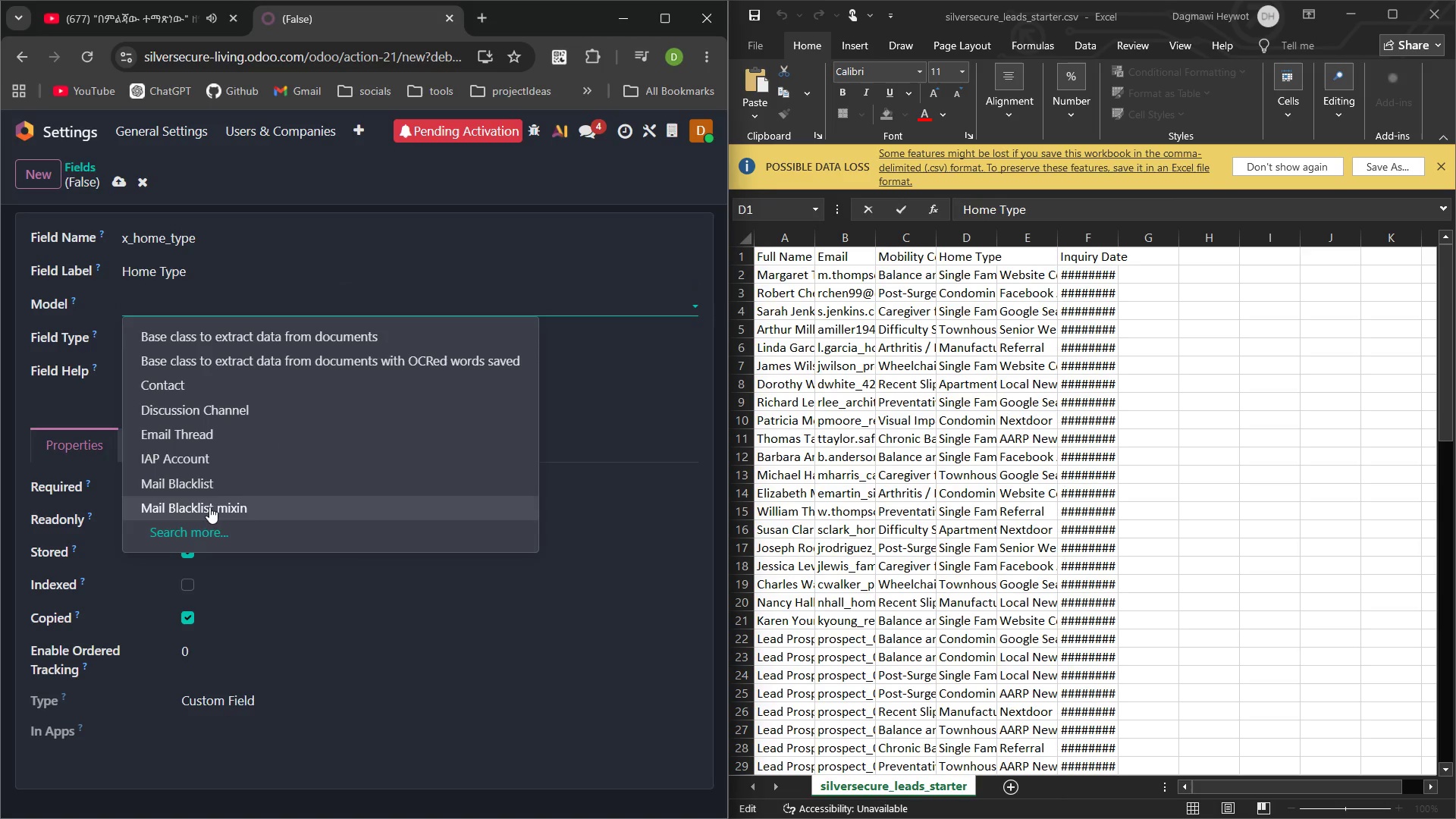 
left_click([206, 523])
 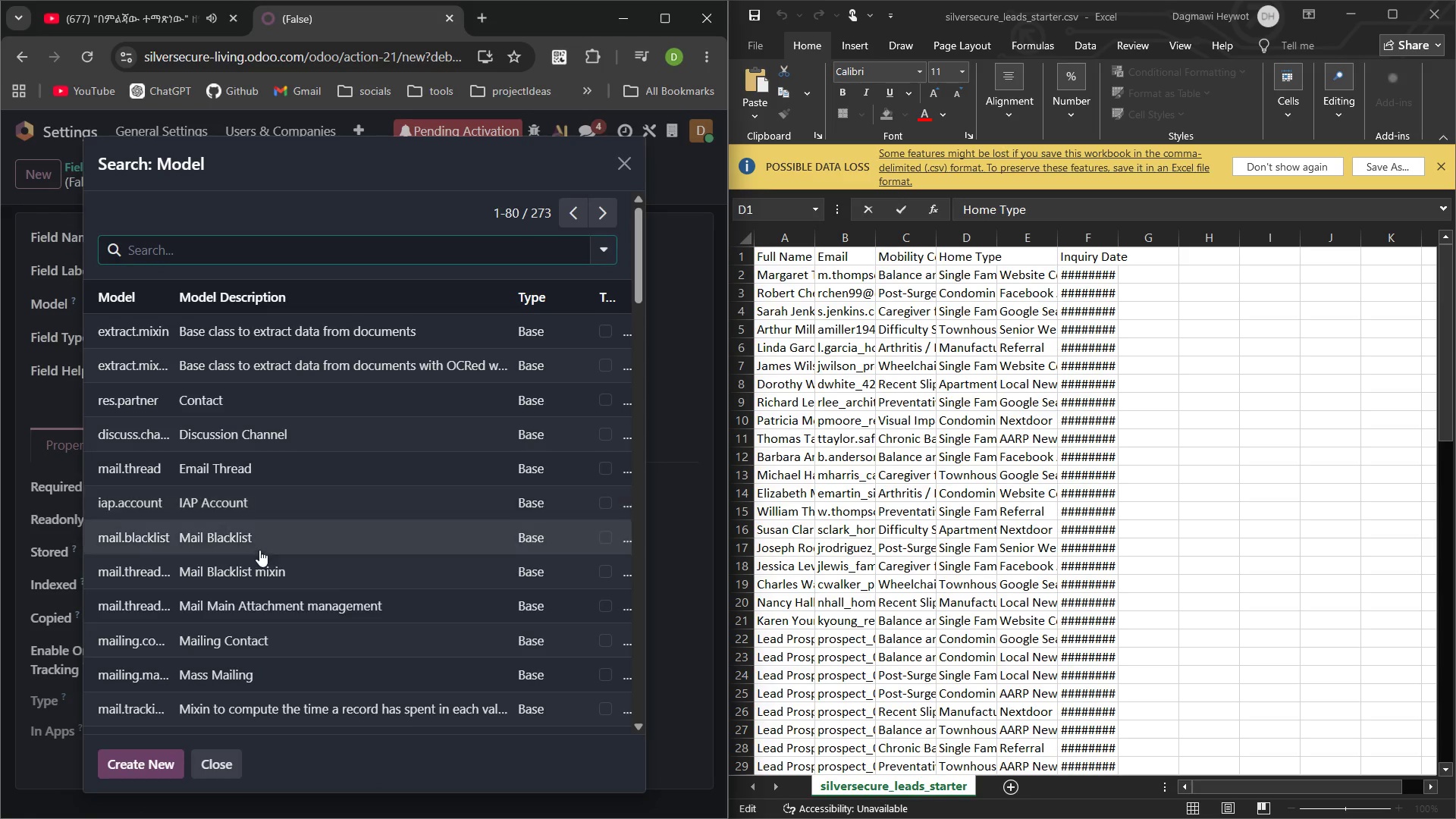 
left_click([256, 634])
 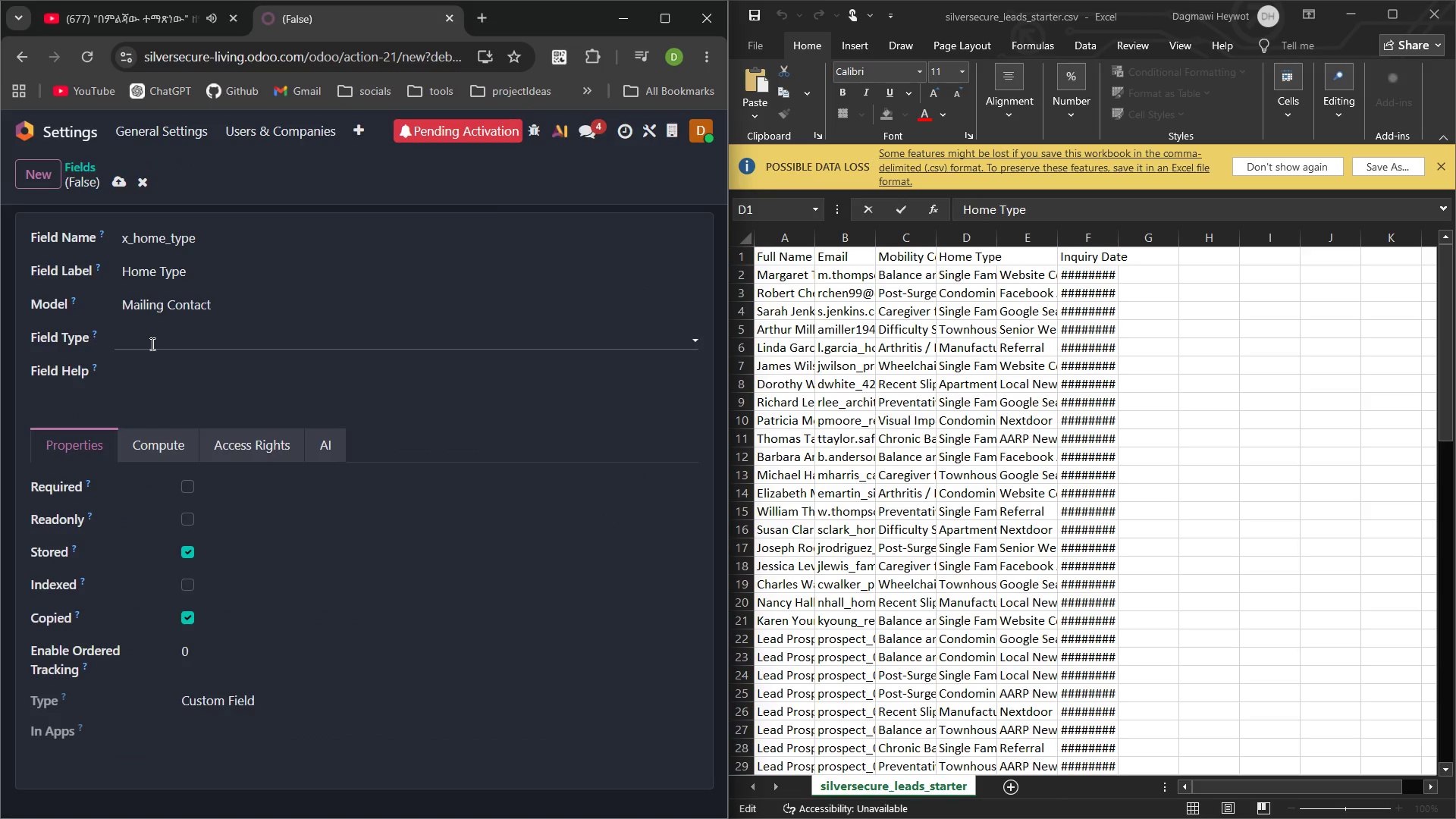 
left_click([149, 334])
 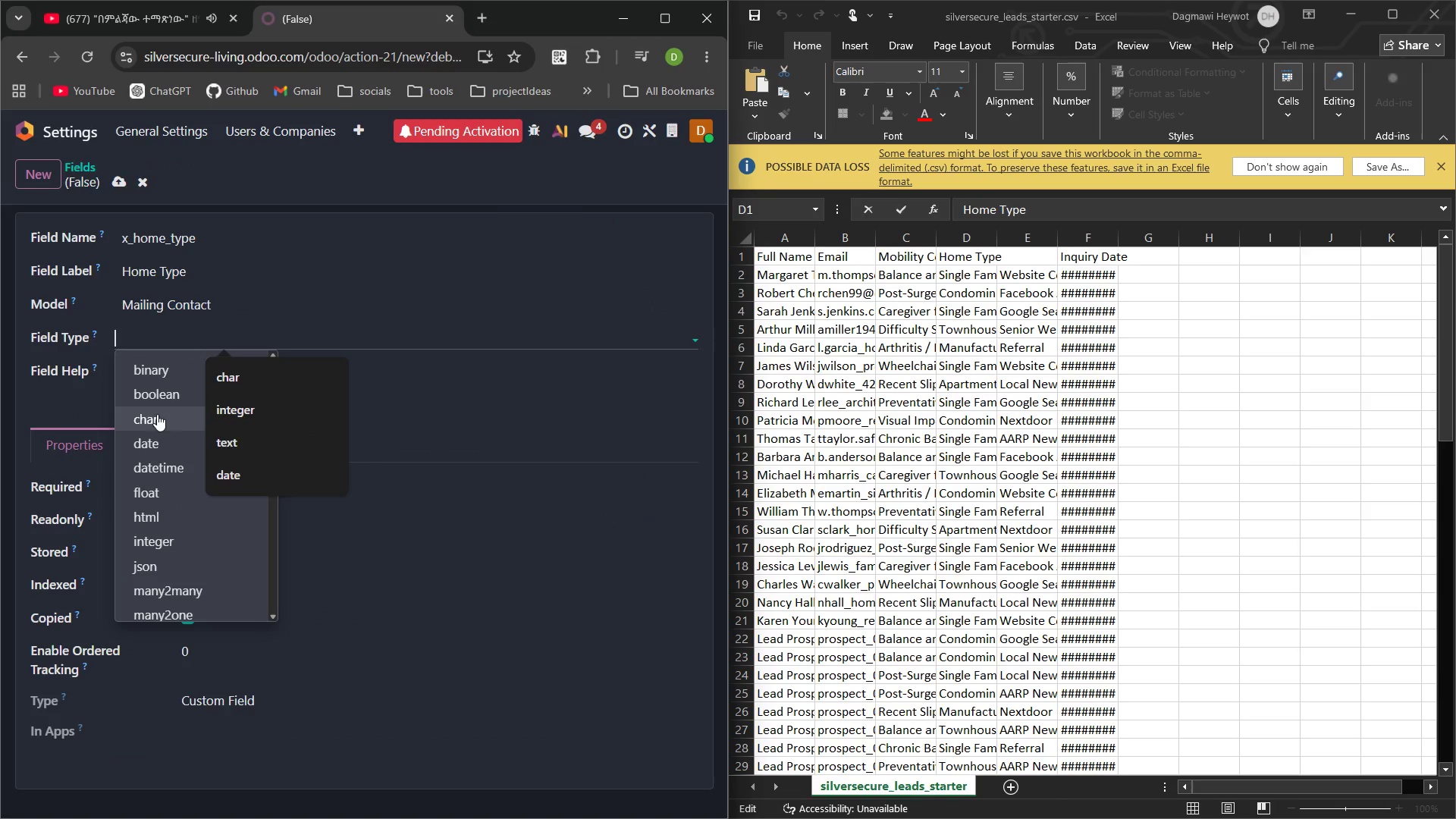 
left_click([157, 417])
 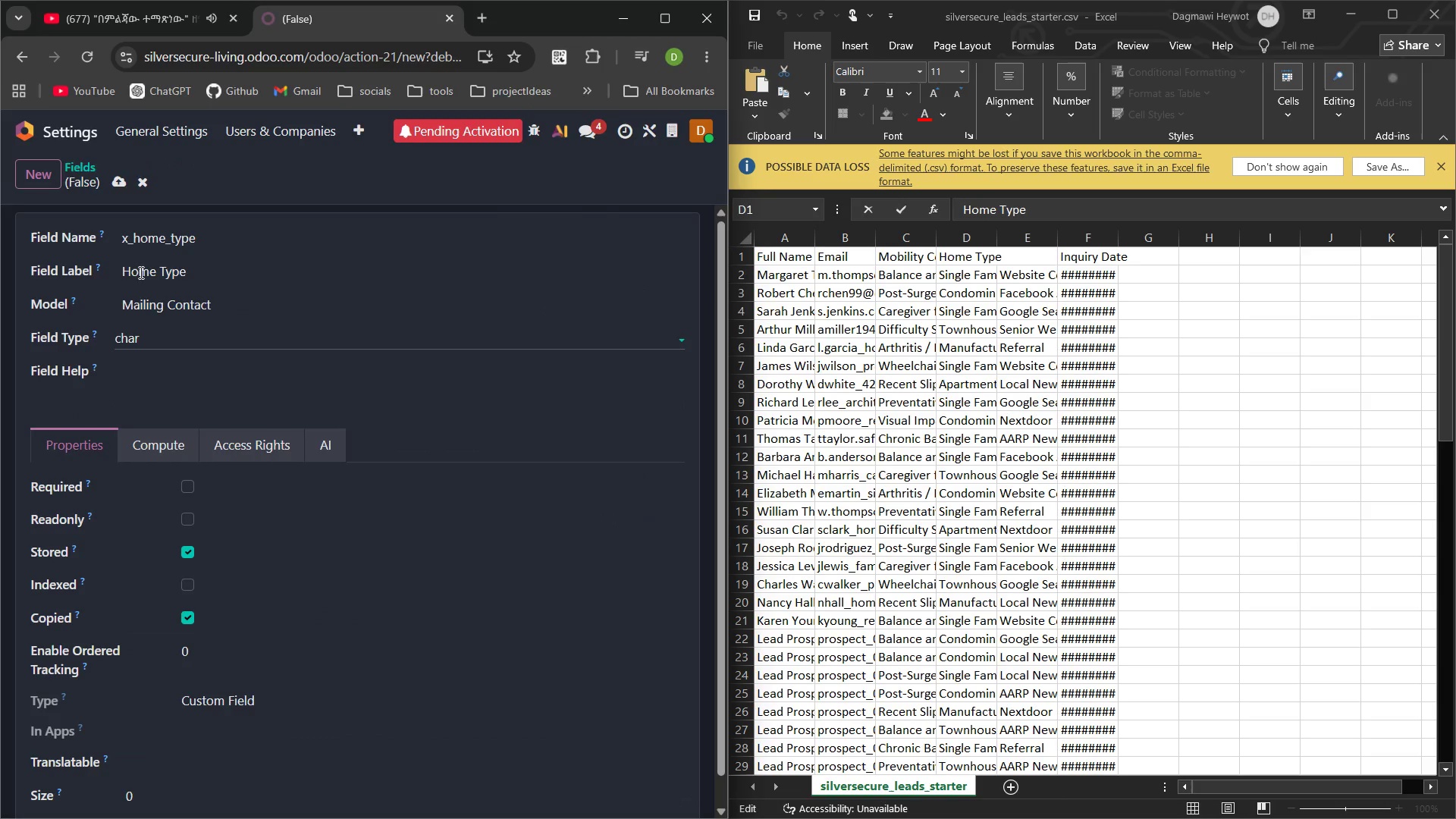 
left_click([113, 180])
 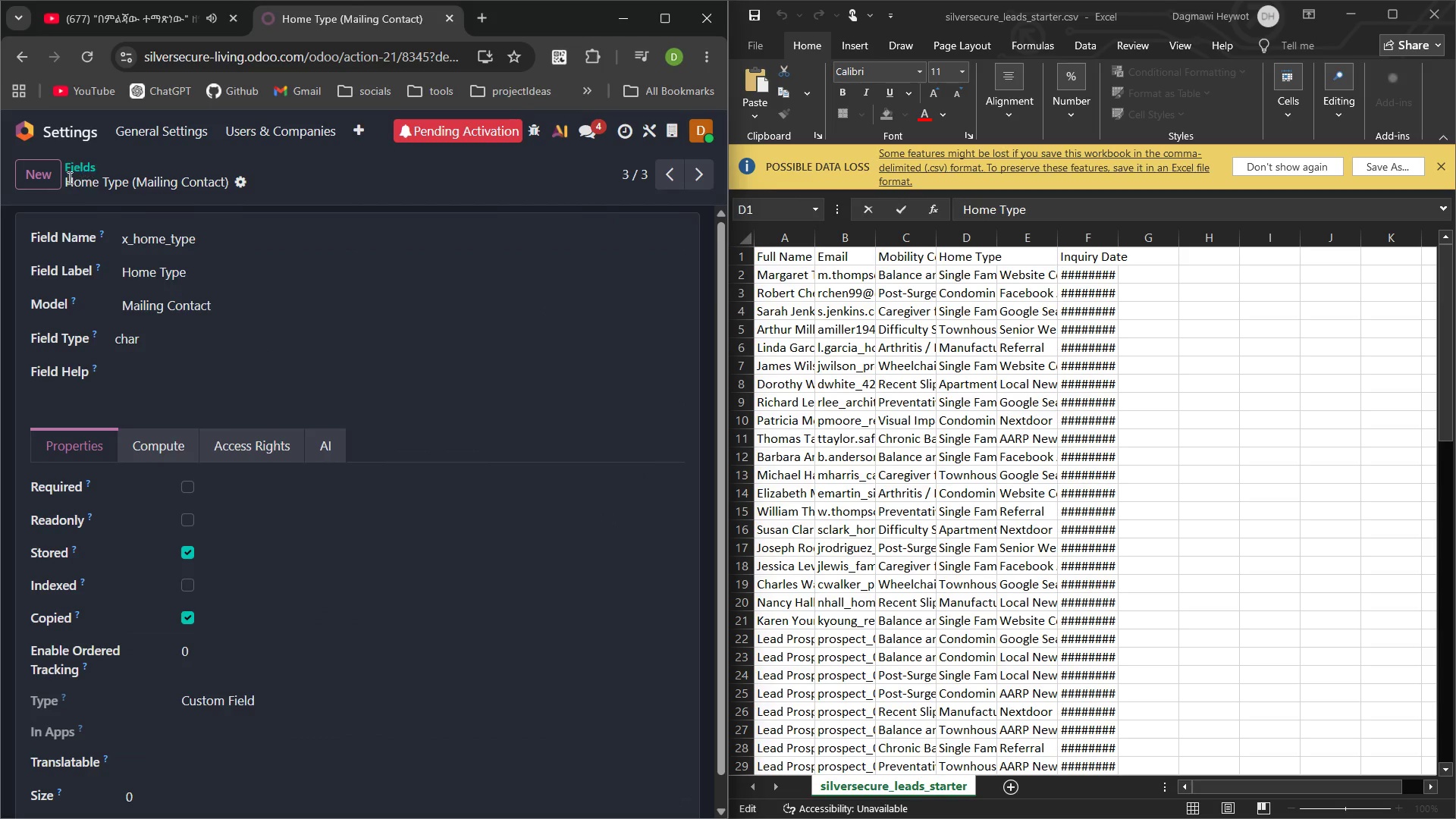 
left_click([55, 175])
 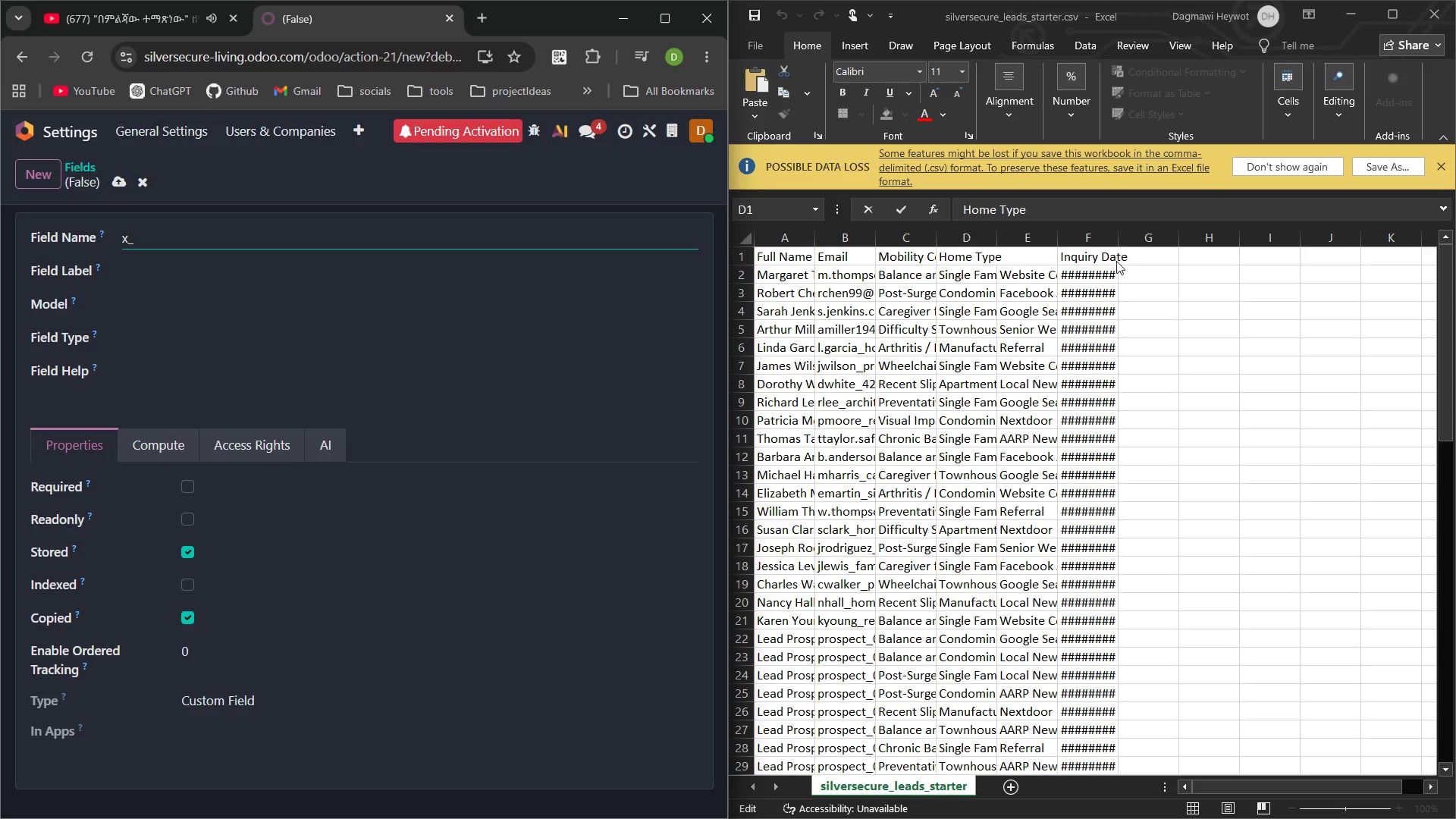 
double_click([1089, 253])
 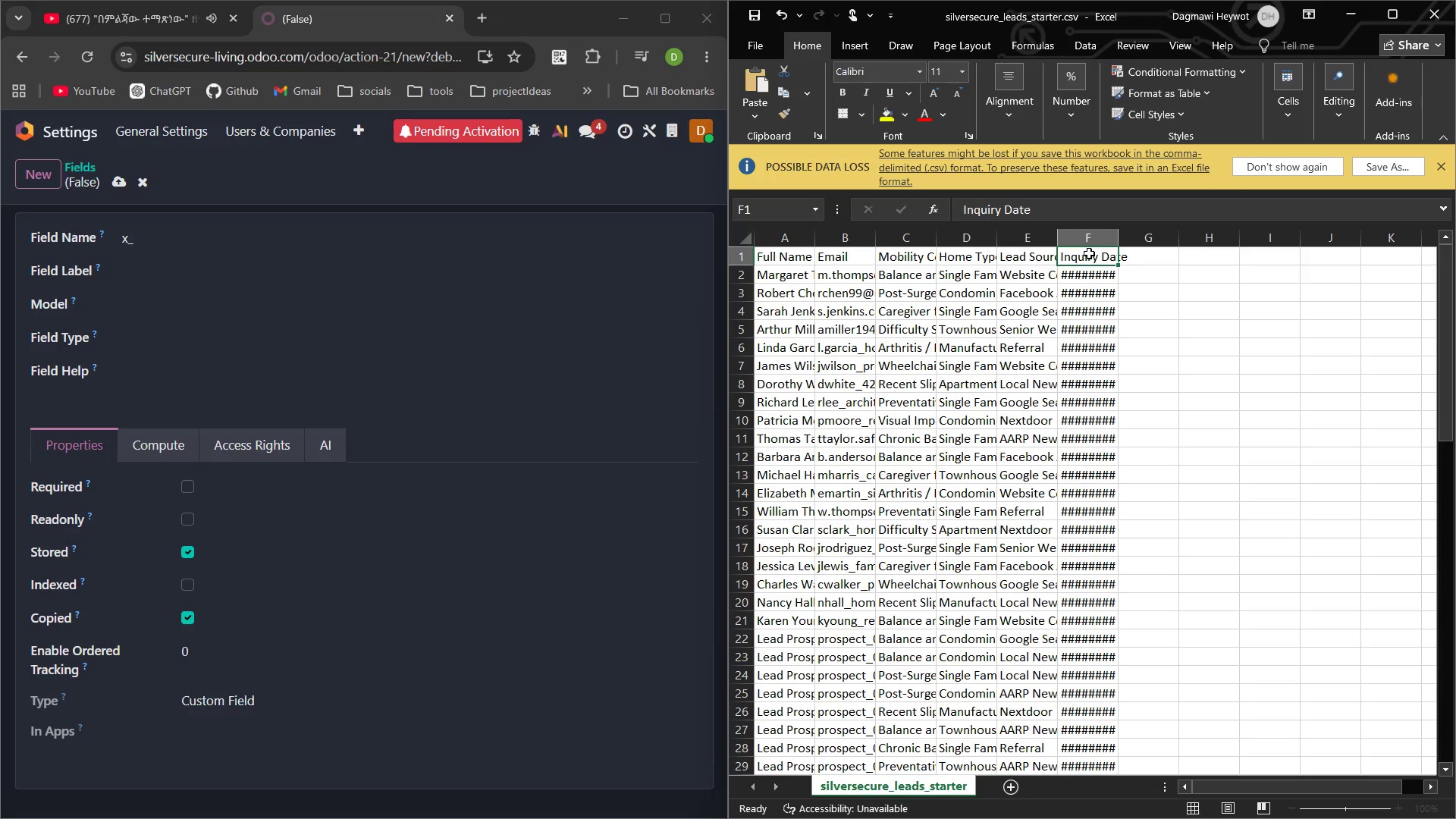 
triple_click([1089, 253])
 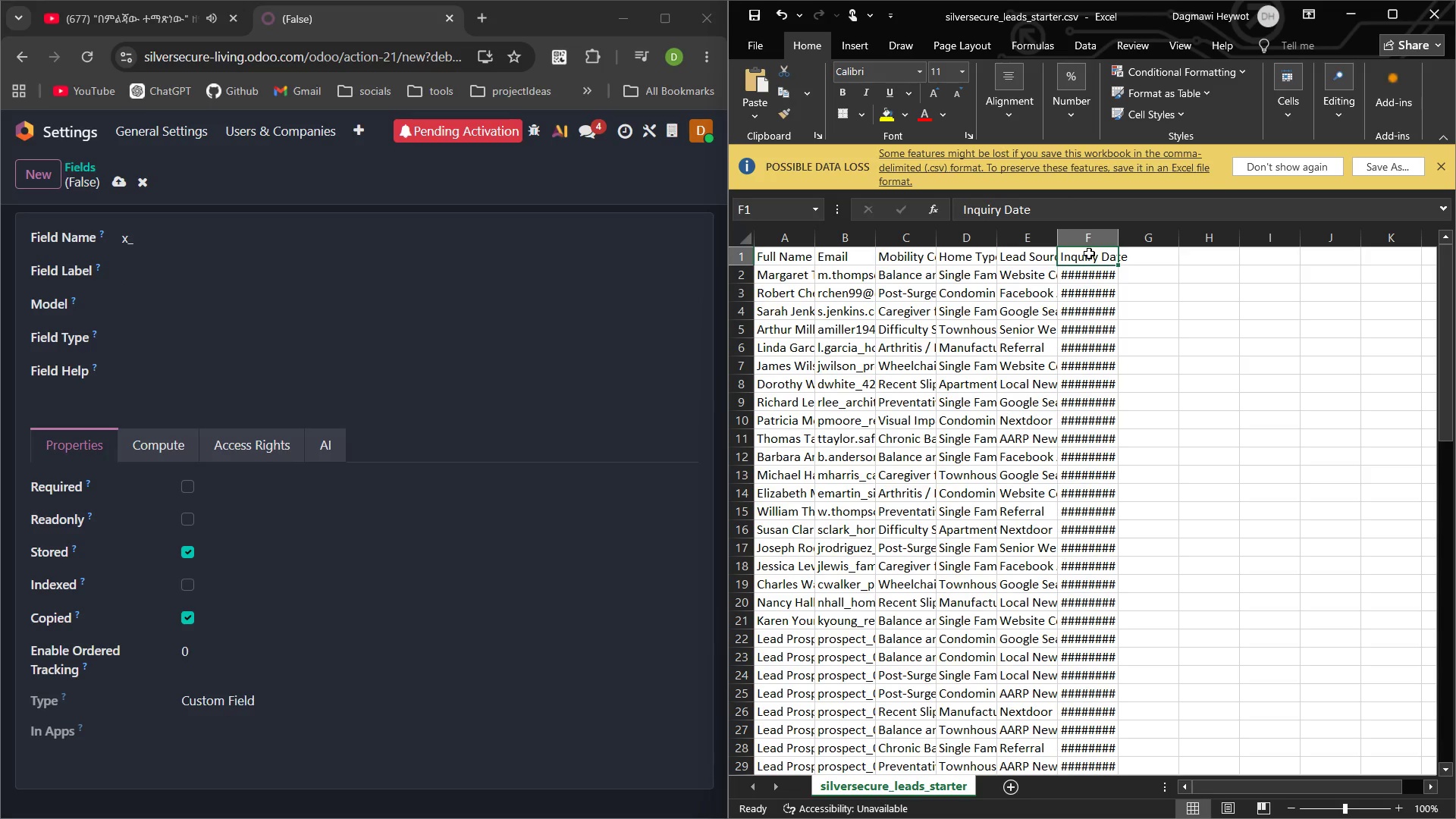 
triple_click([1089, 253])
 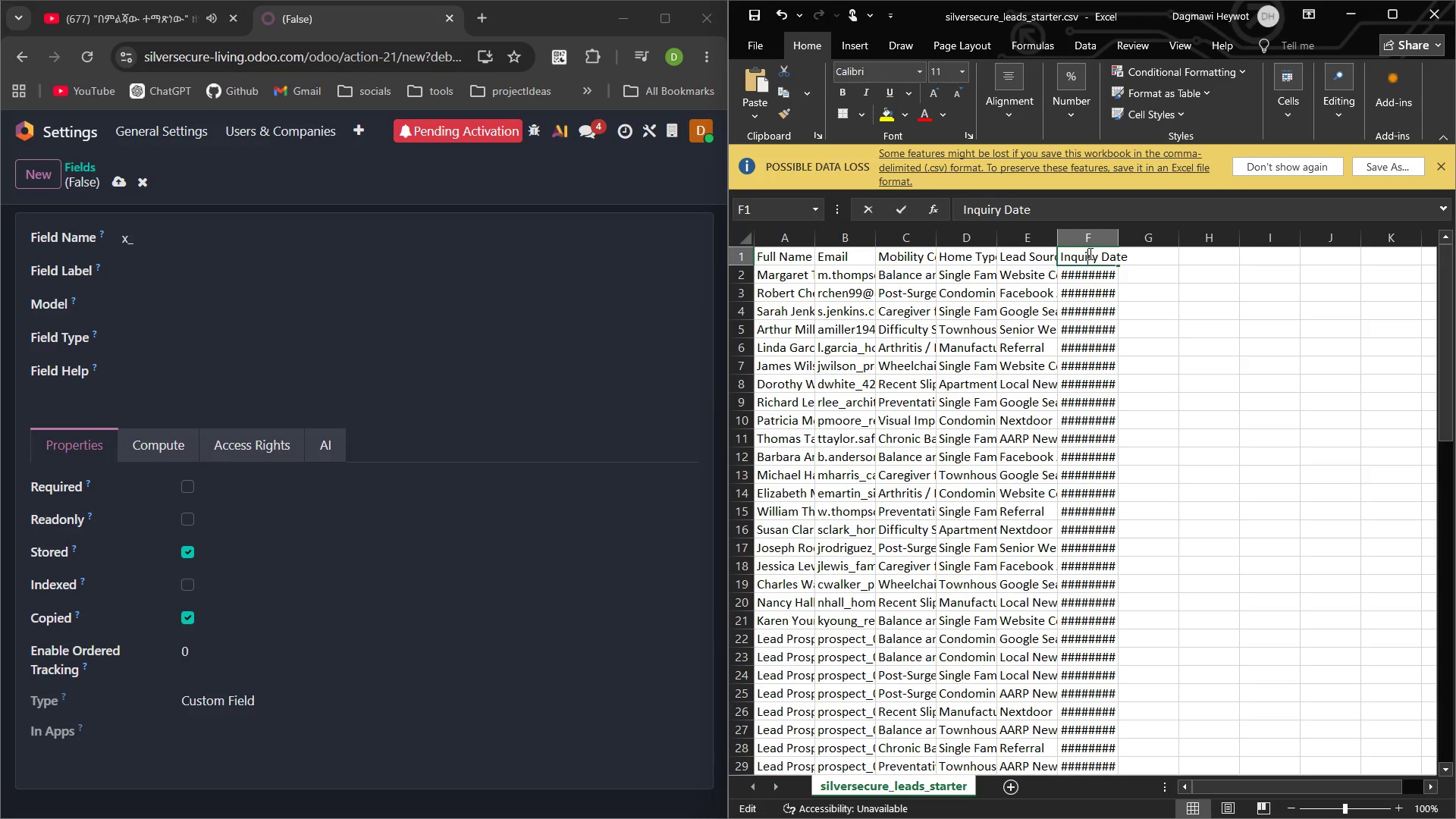 
triple_click([1089, 253])
 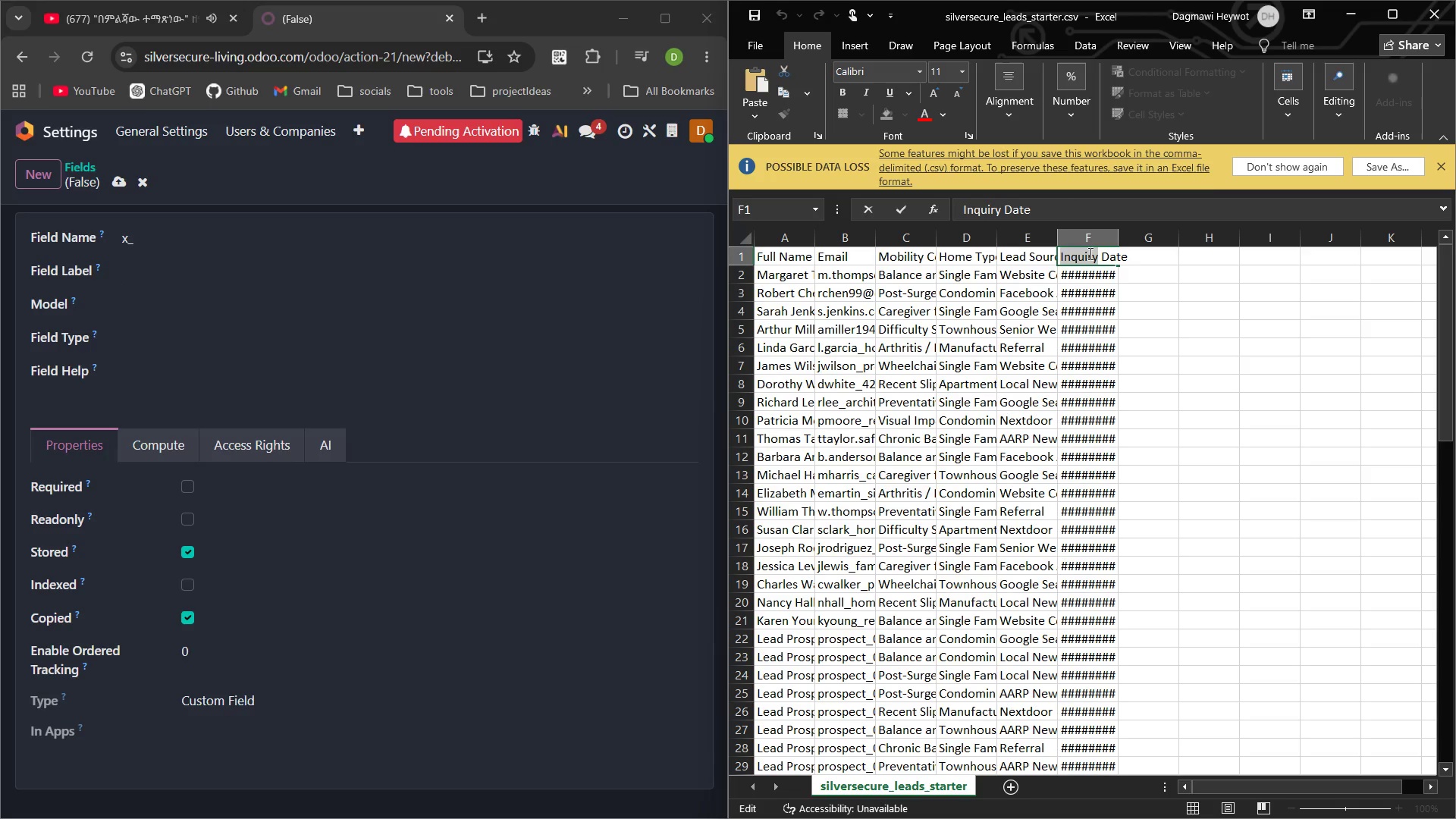 
triple_click([1089, 253])
 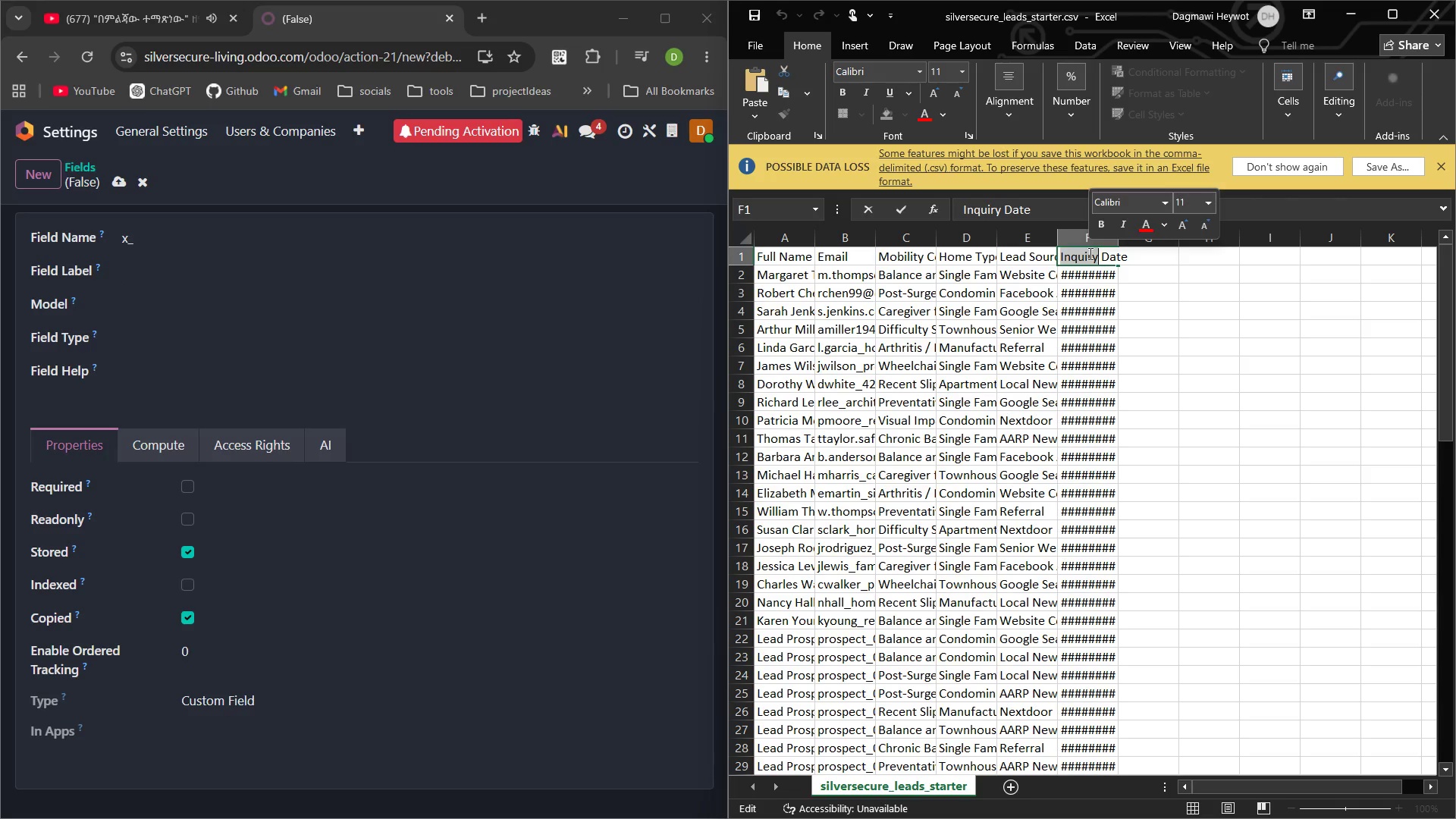 
hold_key(key=ControlLeft, duration=0.53)
 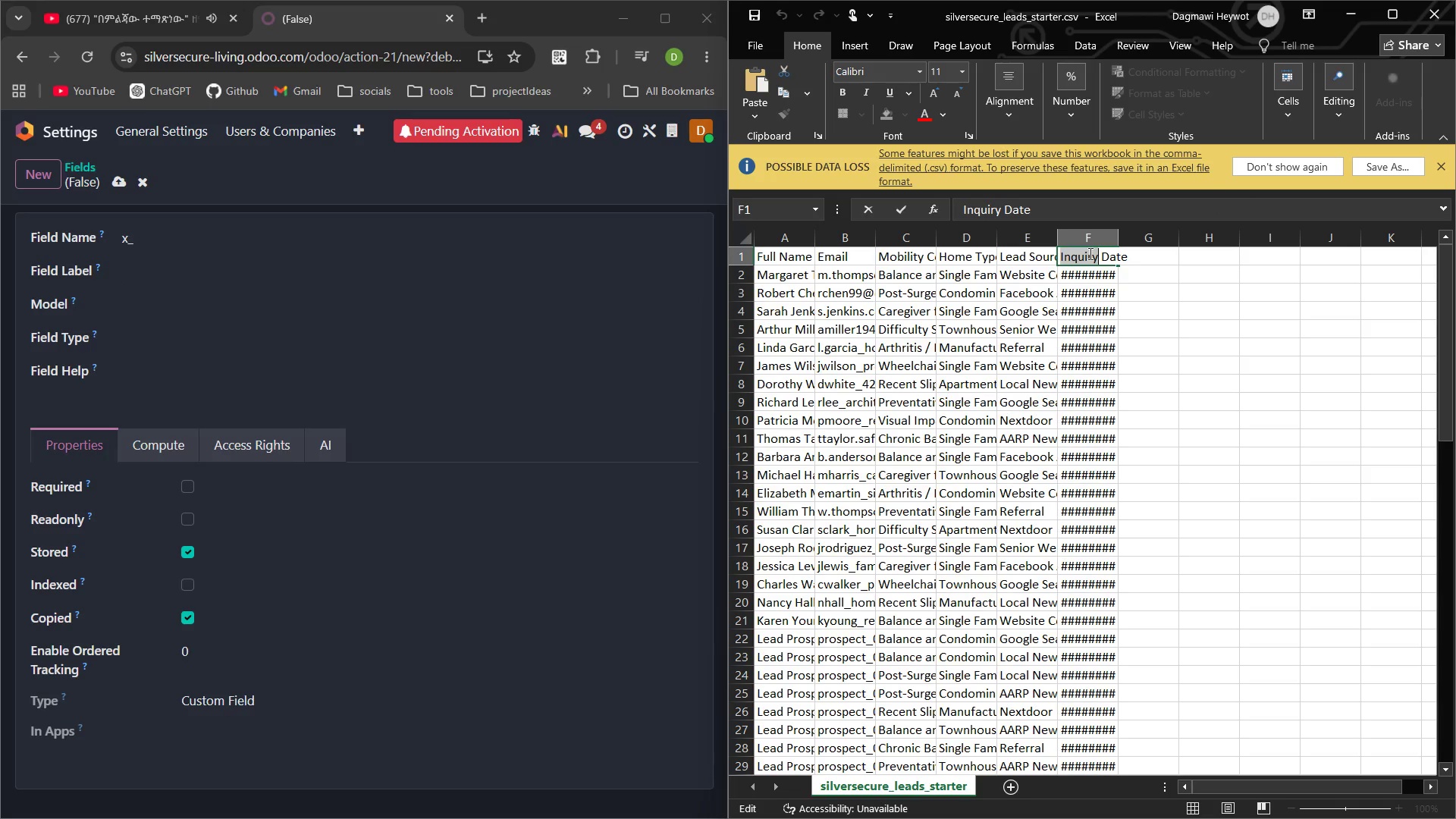 
key(Control+C)